 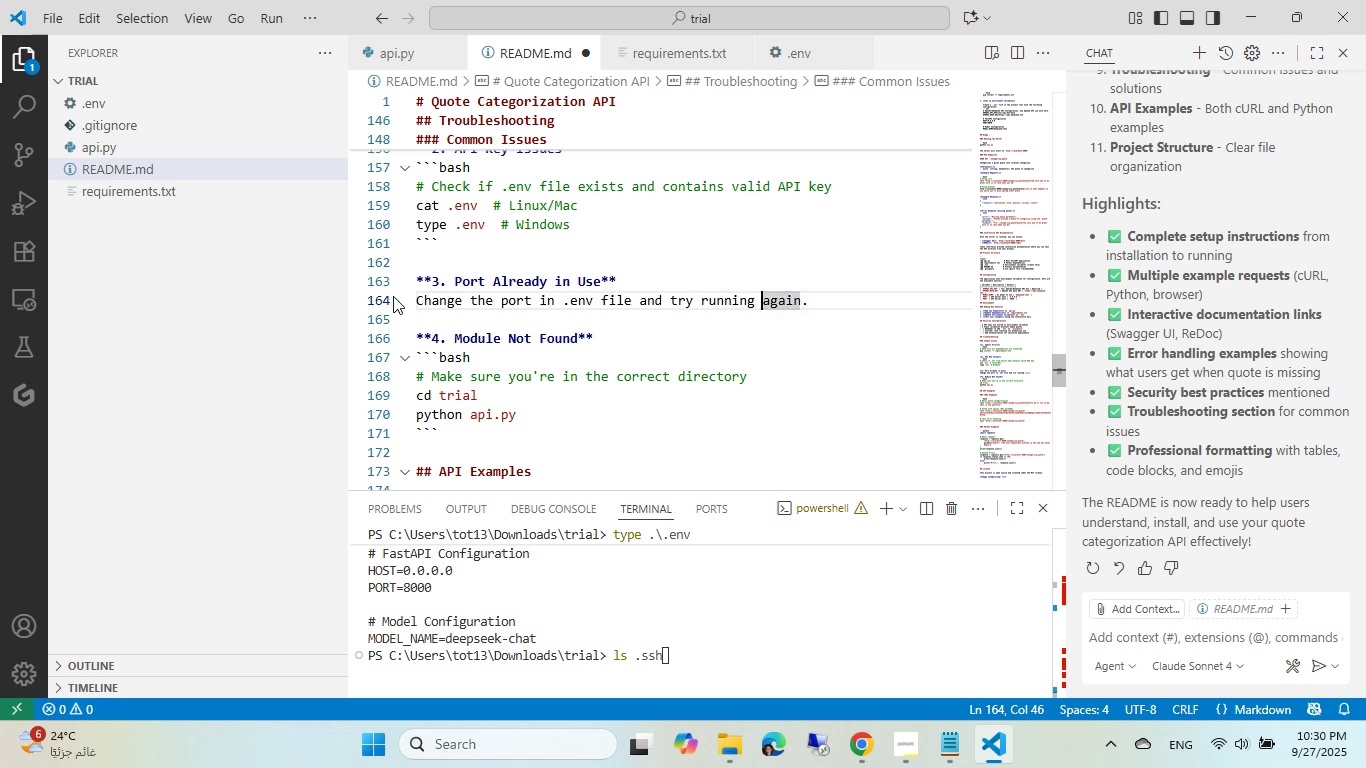 
key(Control+Backspace)
 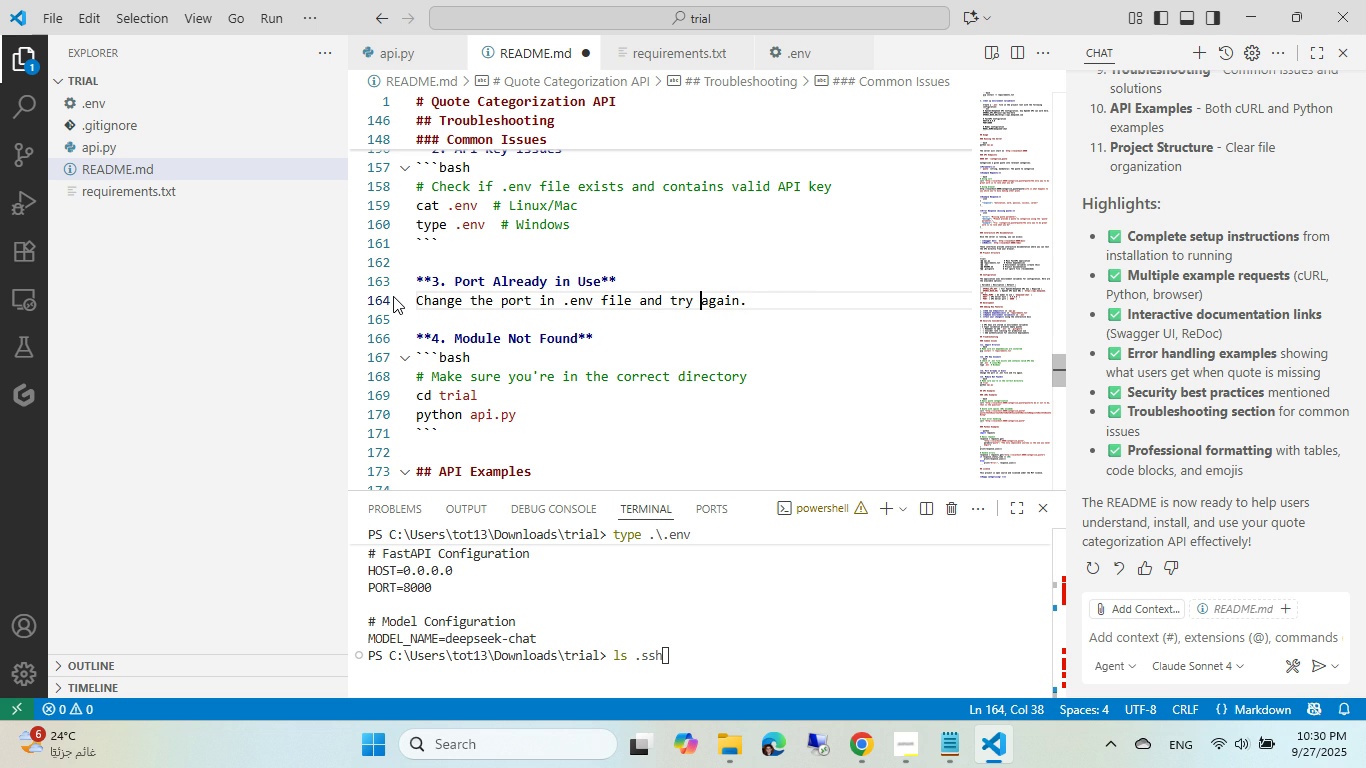 
key(Control+S)
 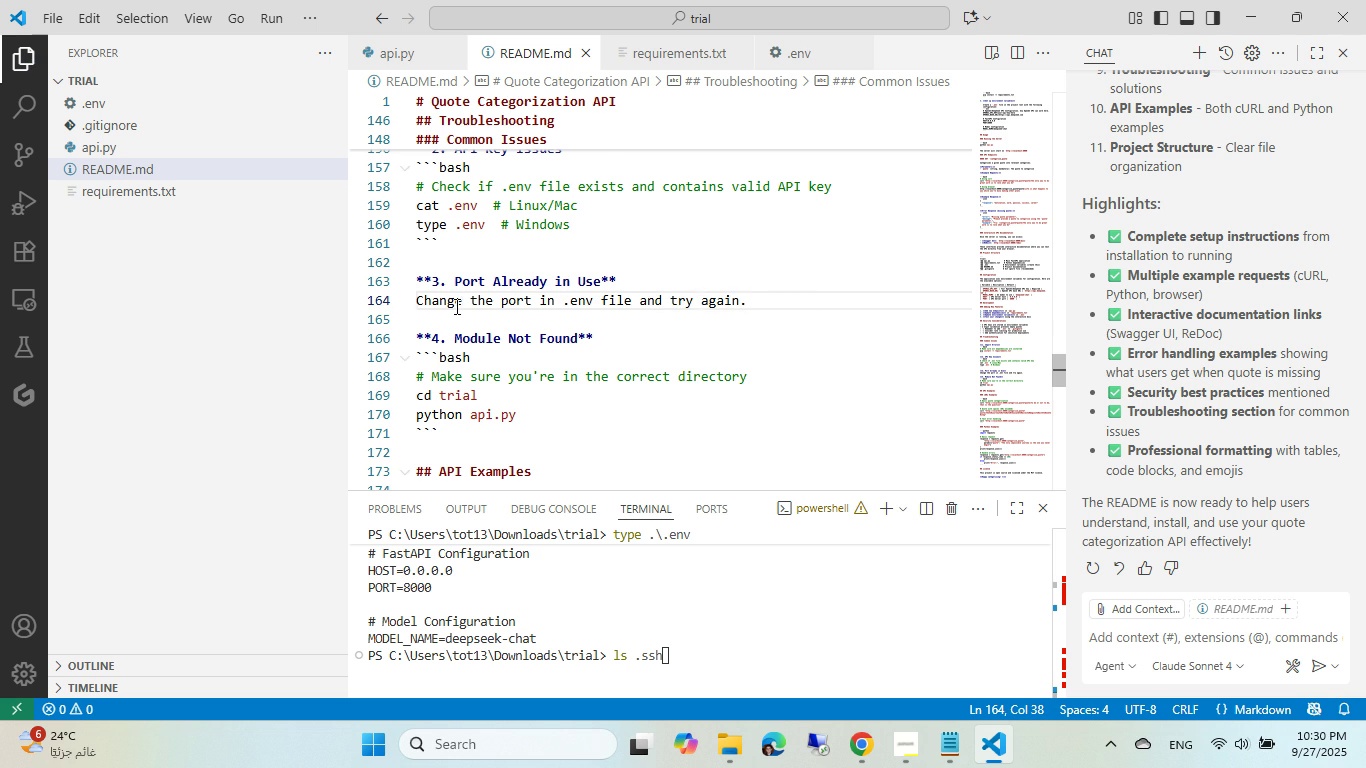 
scroll: coordinate [453, 306], scroll_direction: down, amount: 1.0
 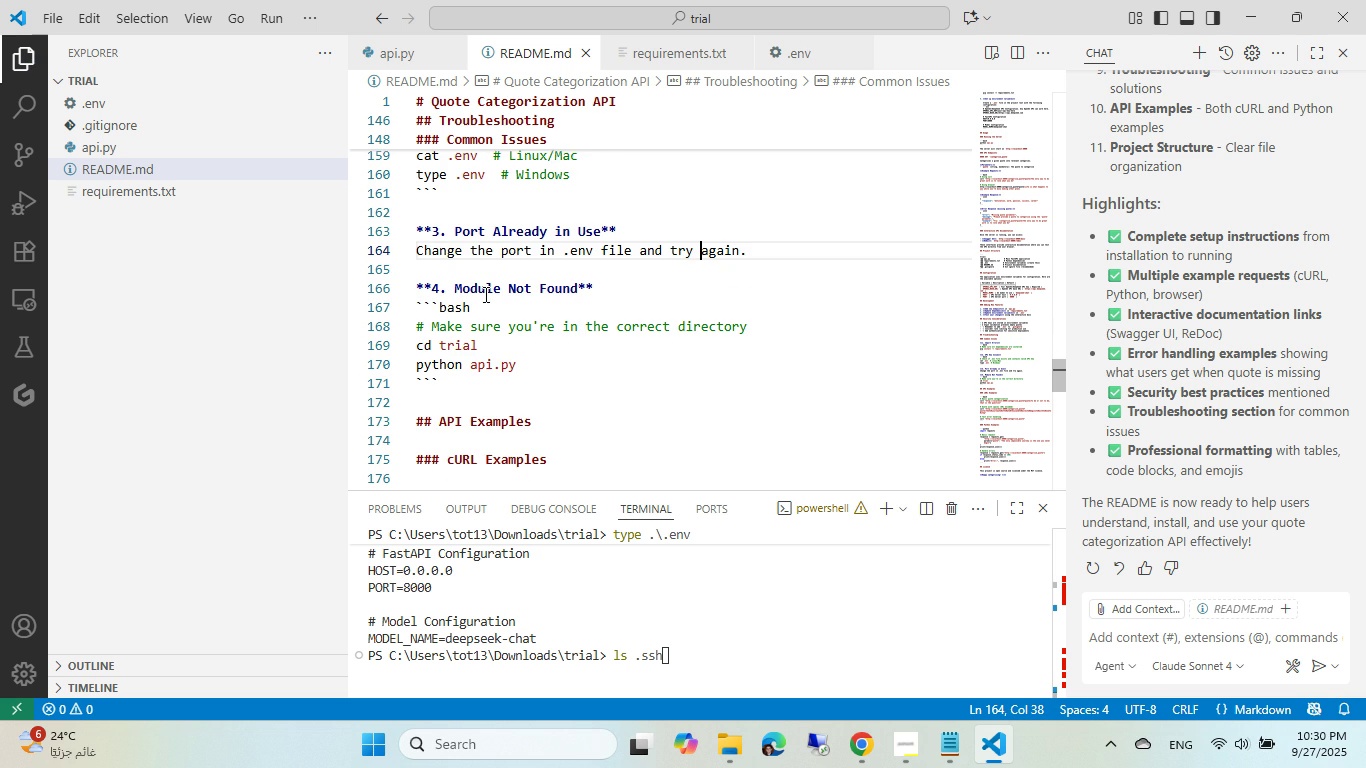 
scroll: coordinate [472, 306], scroll_direction: up, amount: 4.0
 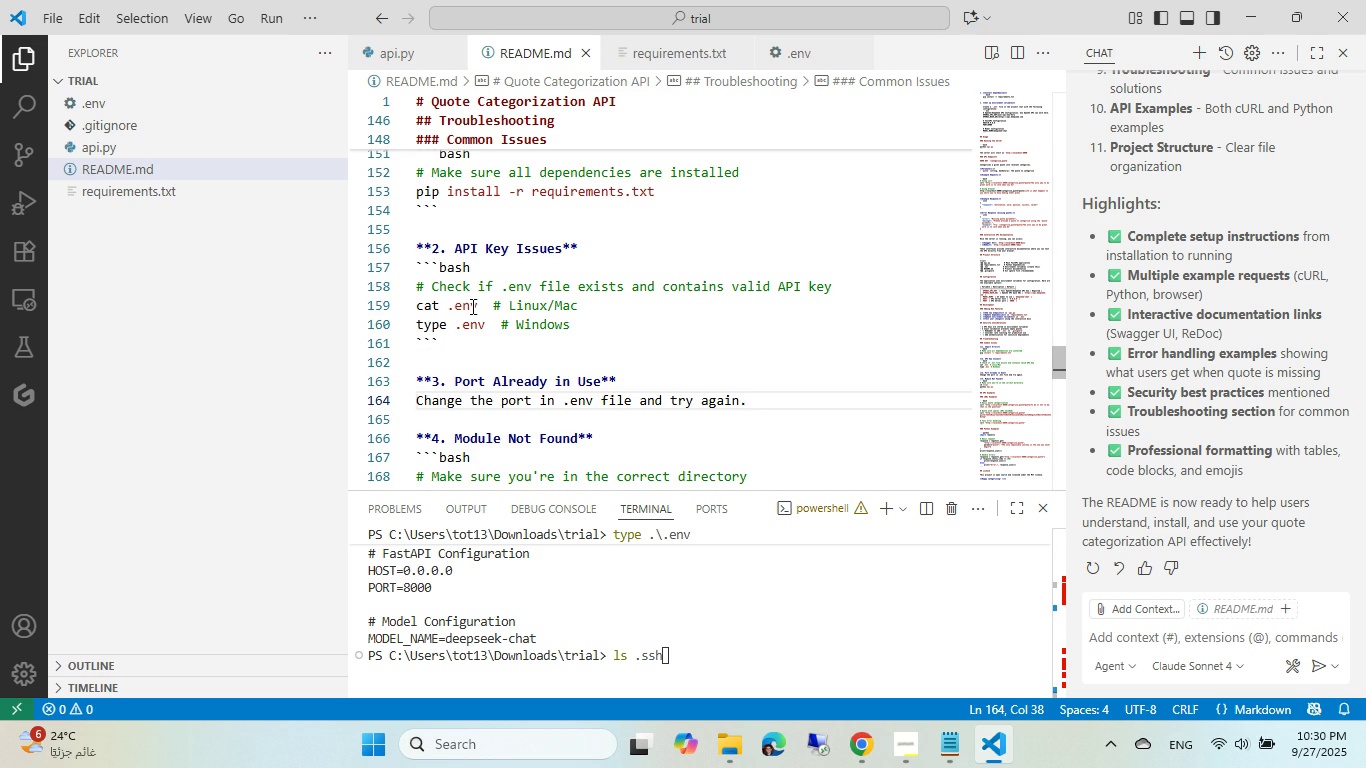 
scroll: coordinate [471, 306], scroll_direction: down, amount: 1.0
 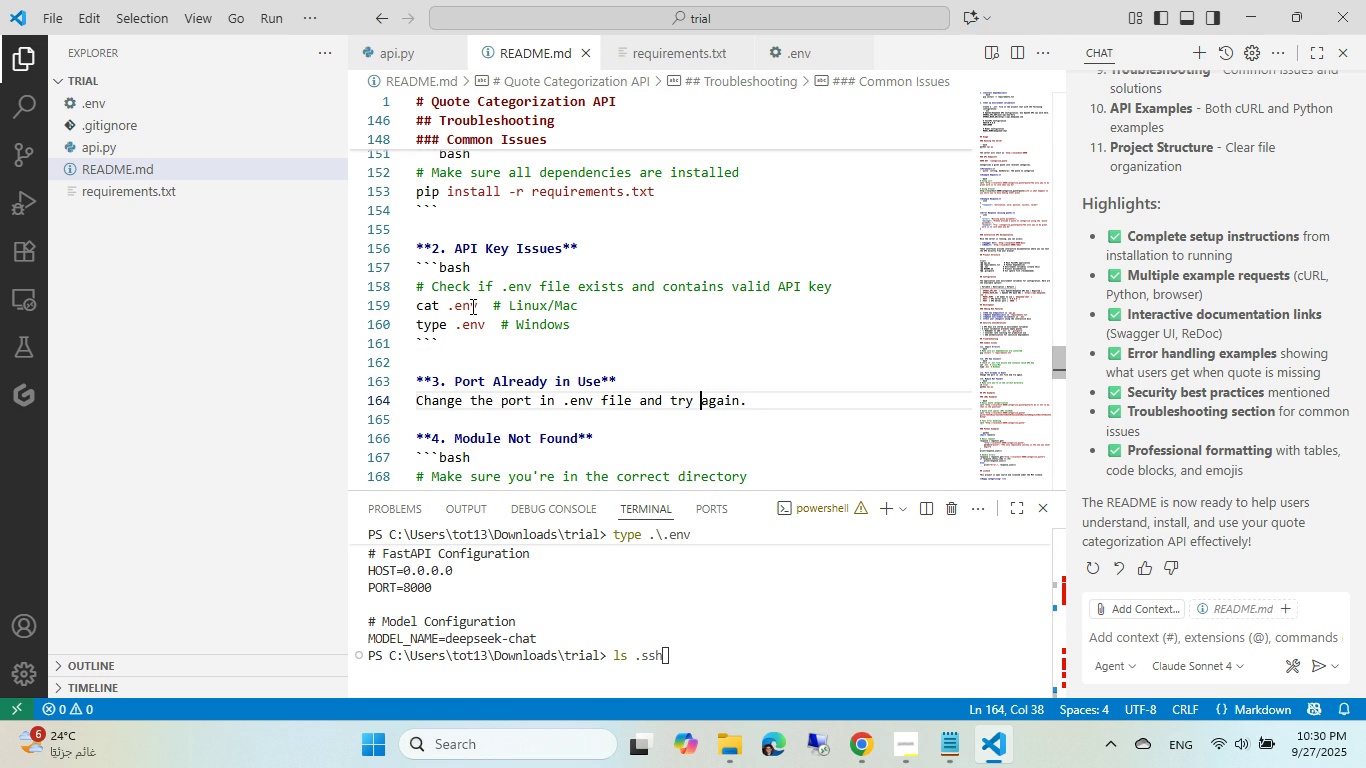 
scroll: coordinate [469, 323], scroll_direction: up, amount: 6.0